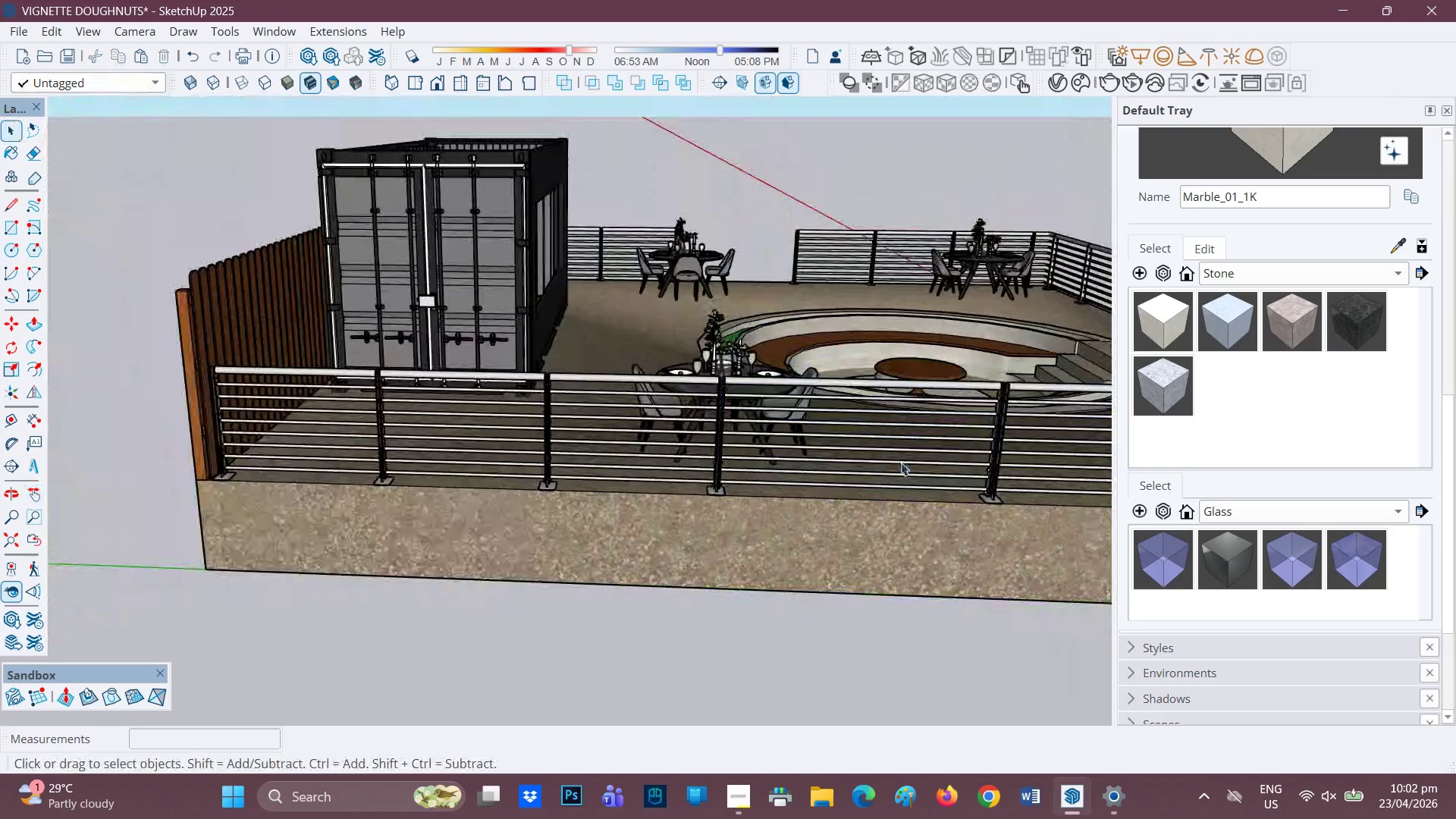 
key(Control+C)
 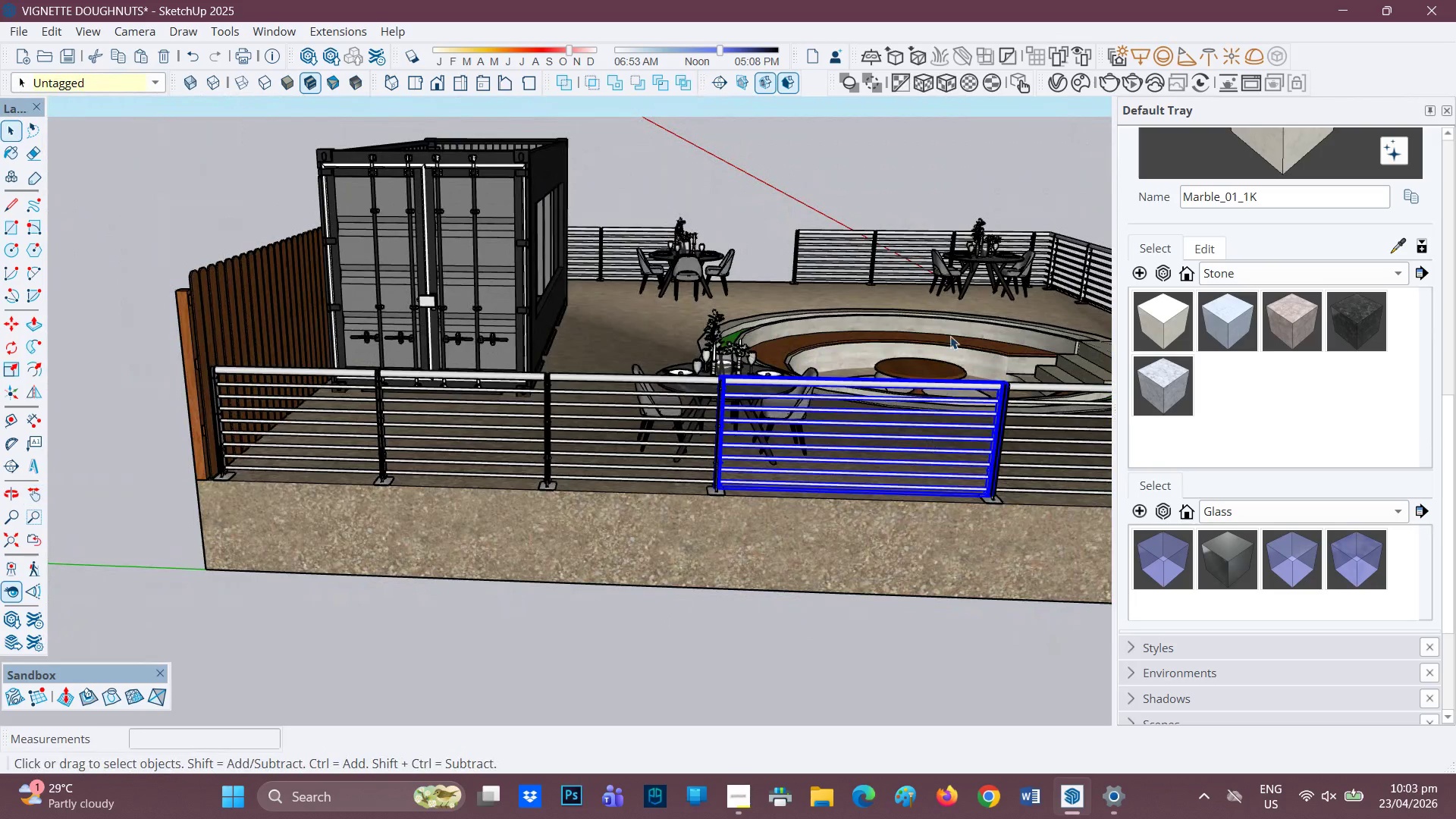 
scroll: coordinate [950, 333], scroll_direction: down, amount: 3.0
 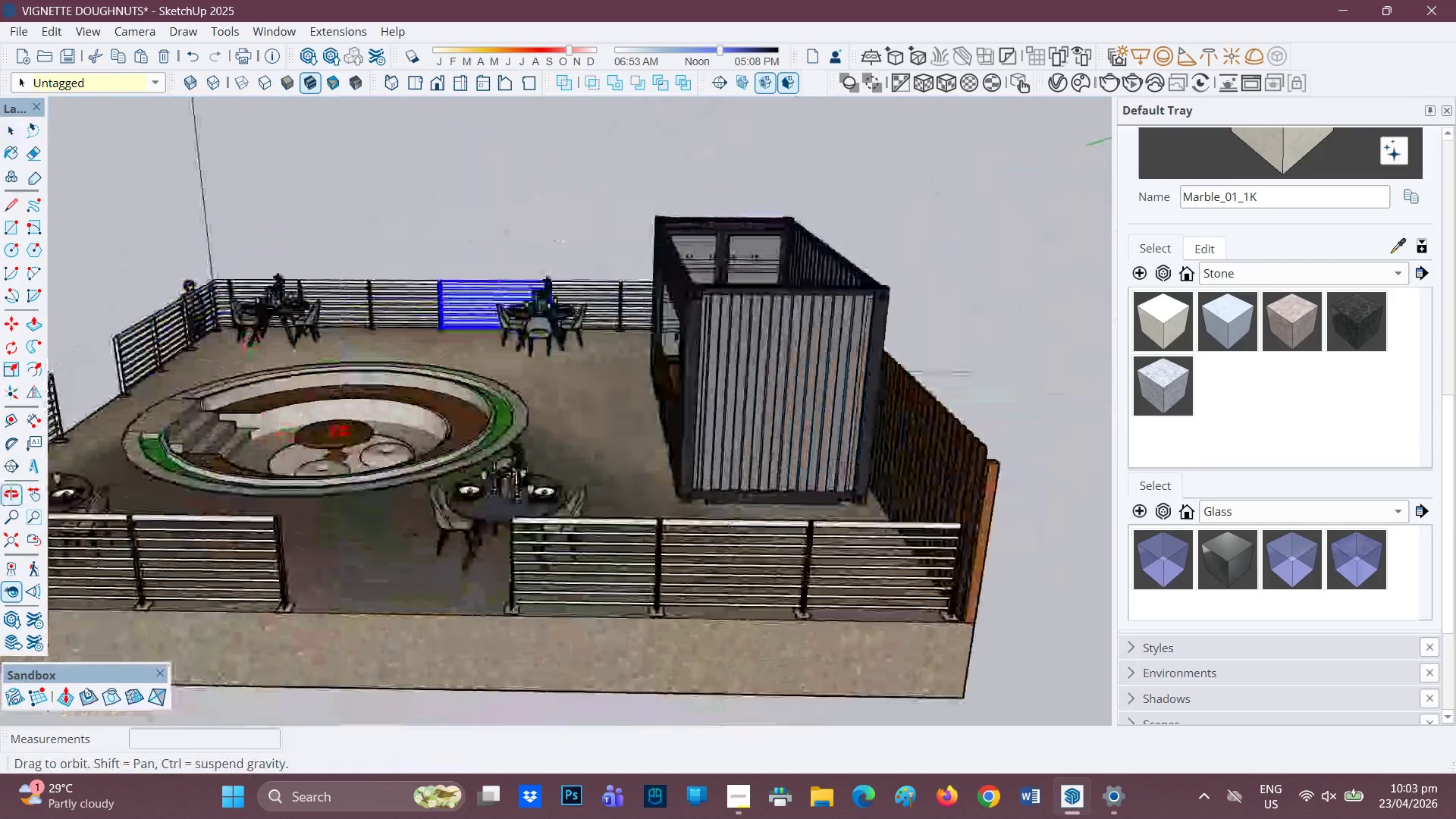 
scroll: coordinate [451, 521], scroll_direction: up, amount: 3.0
 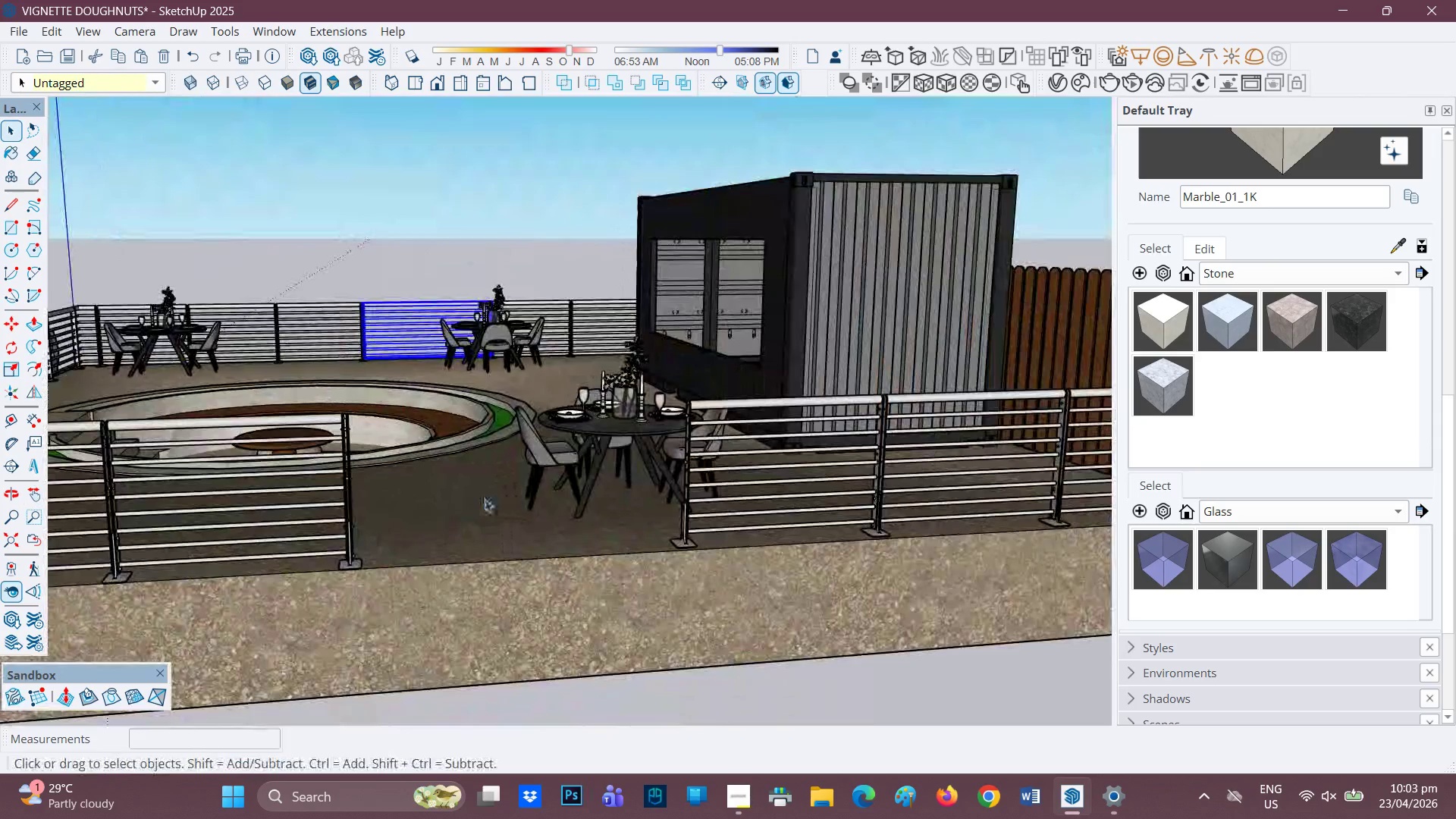 
key(Control+V)
 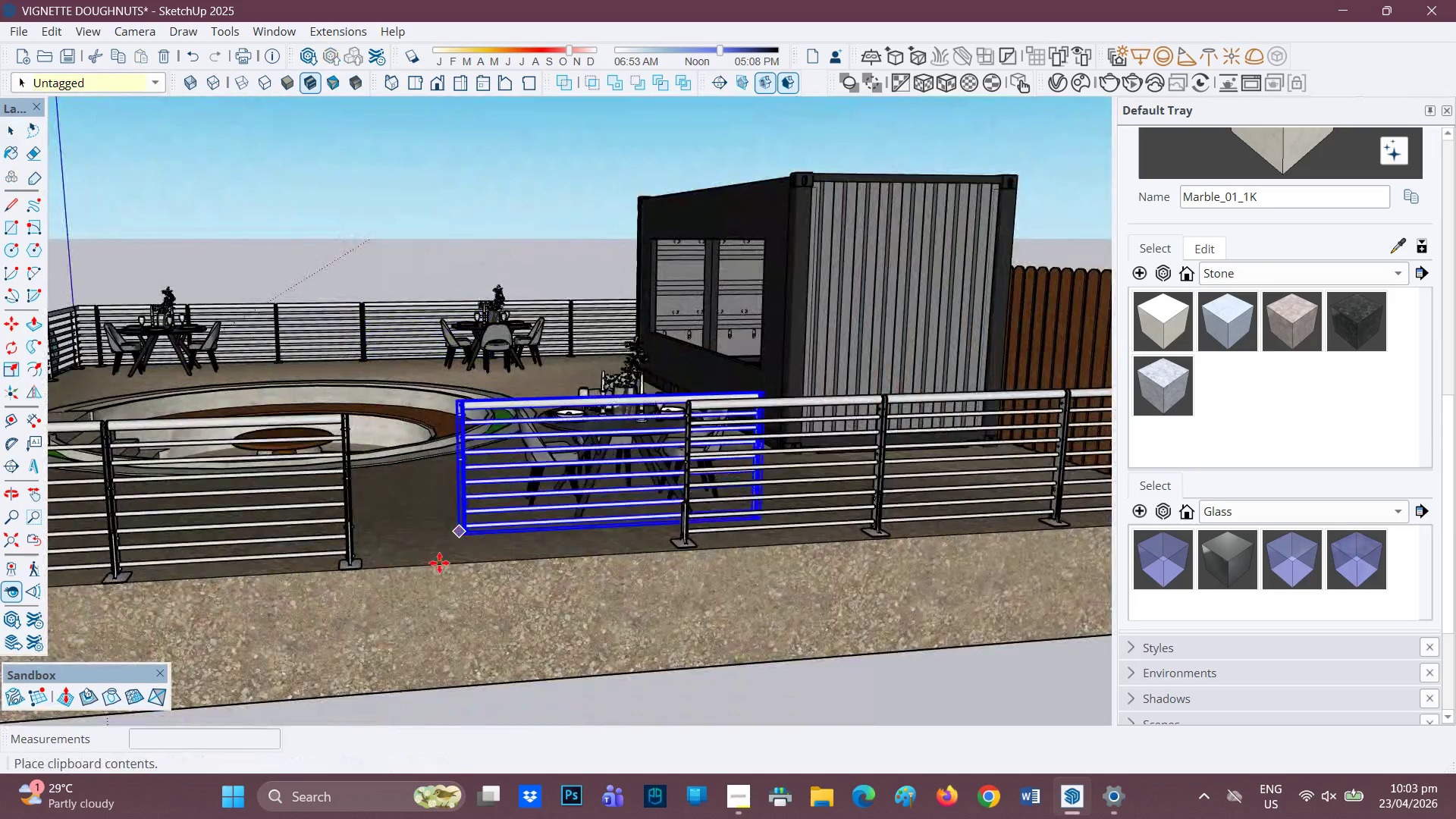 
scroll: coordinate [294, 547], scroll_direction: up, amount: 12.0